 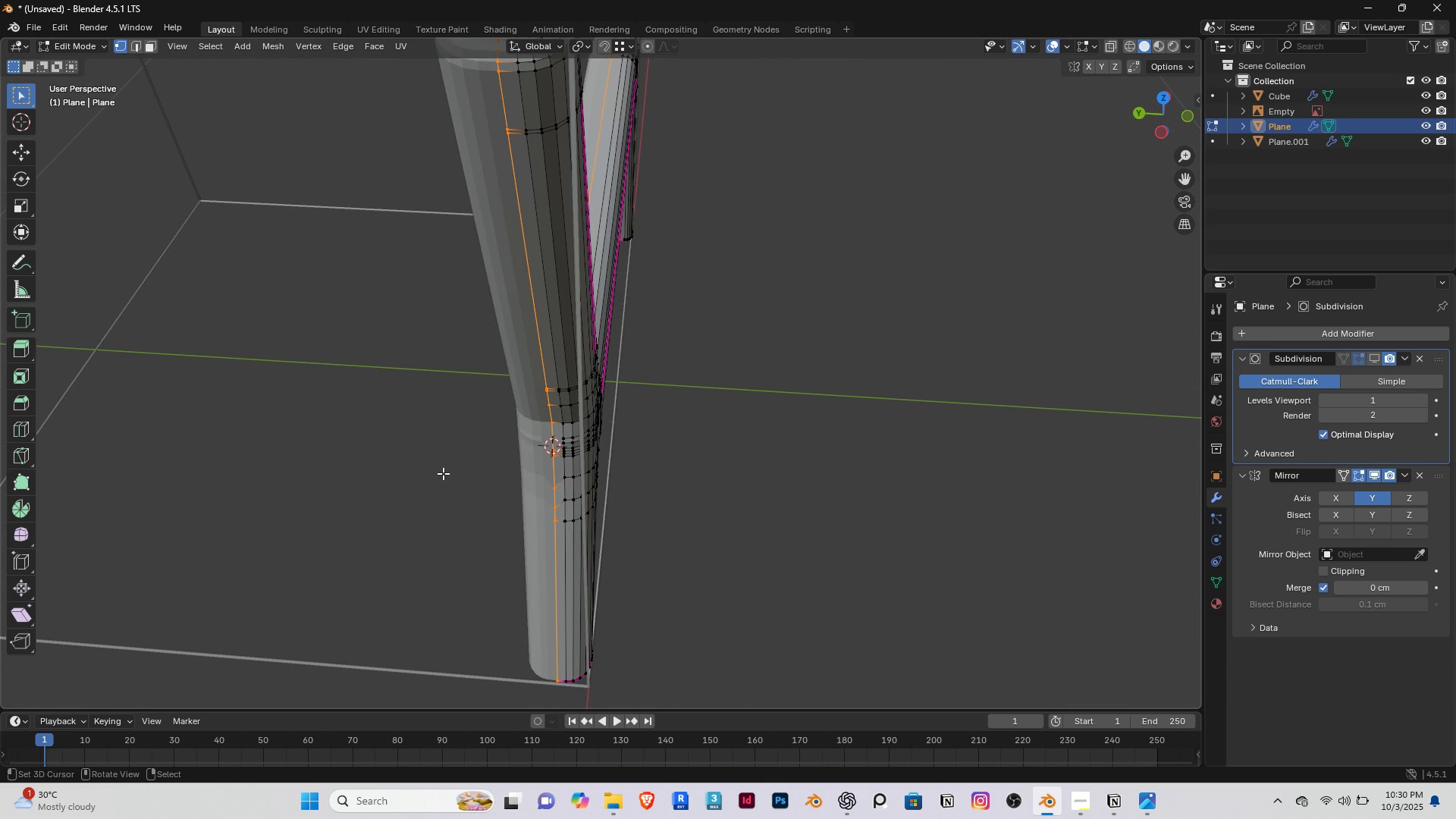 
key(G)
 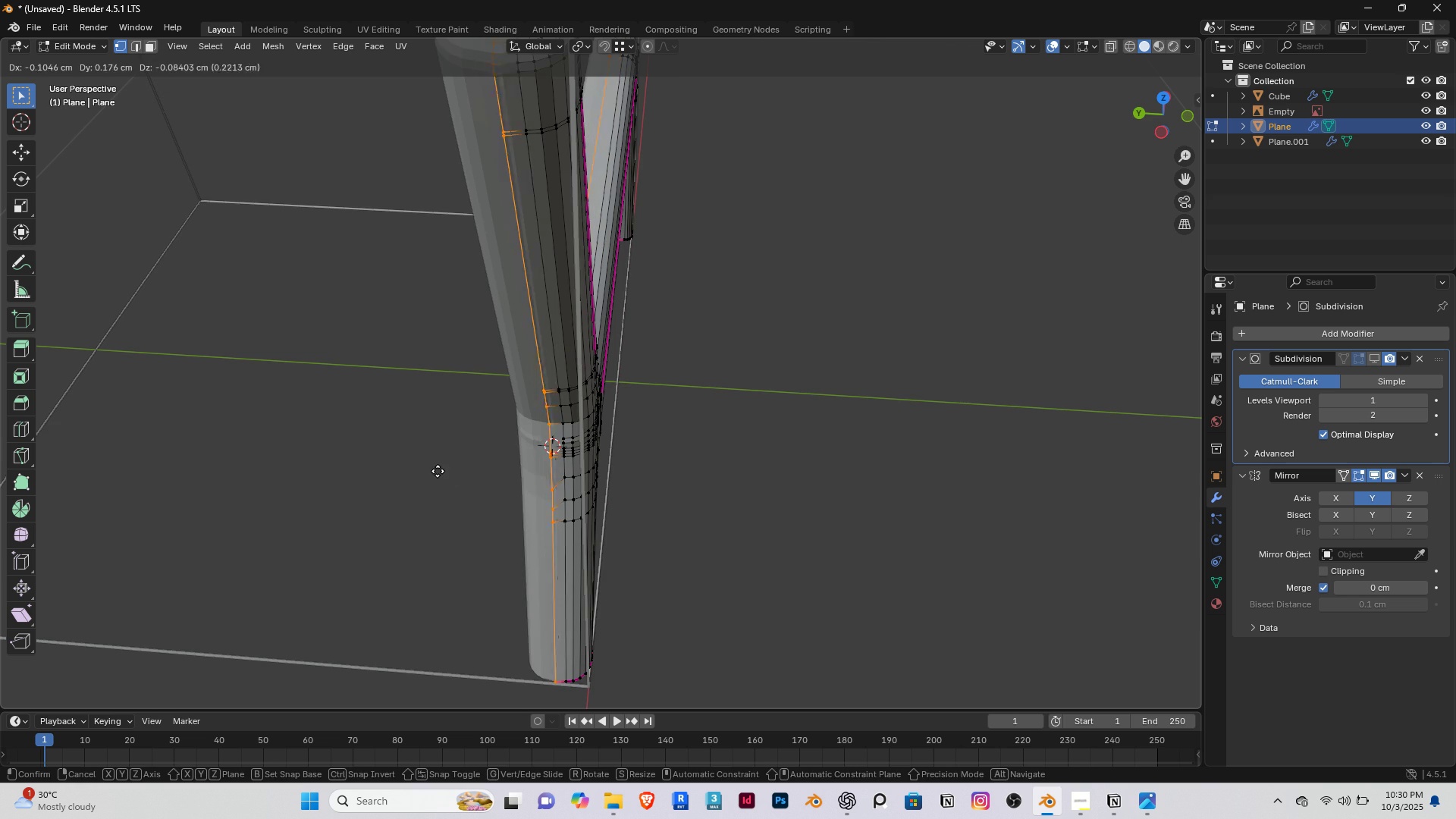 
right_click([438, 471])
 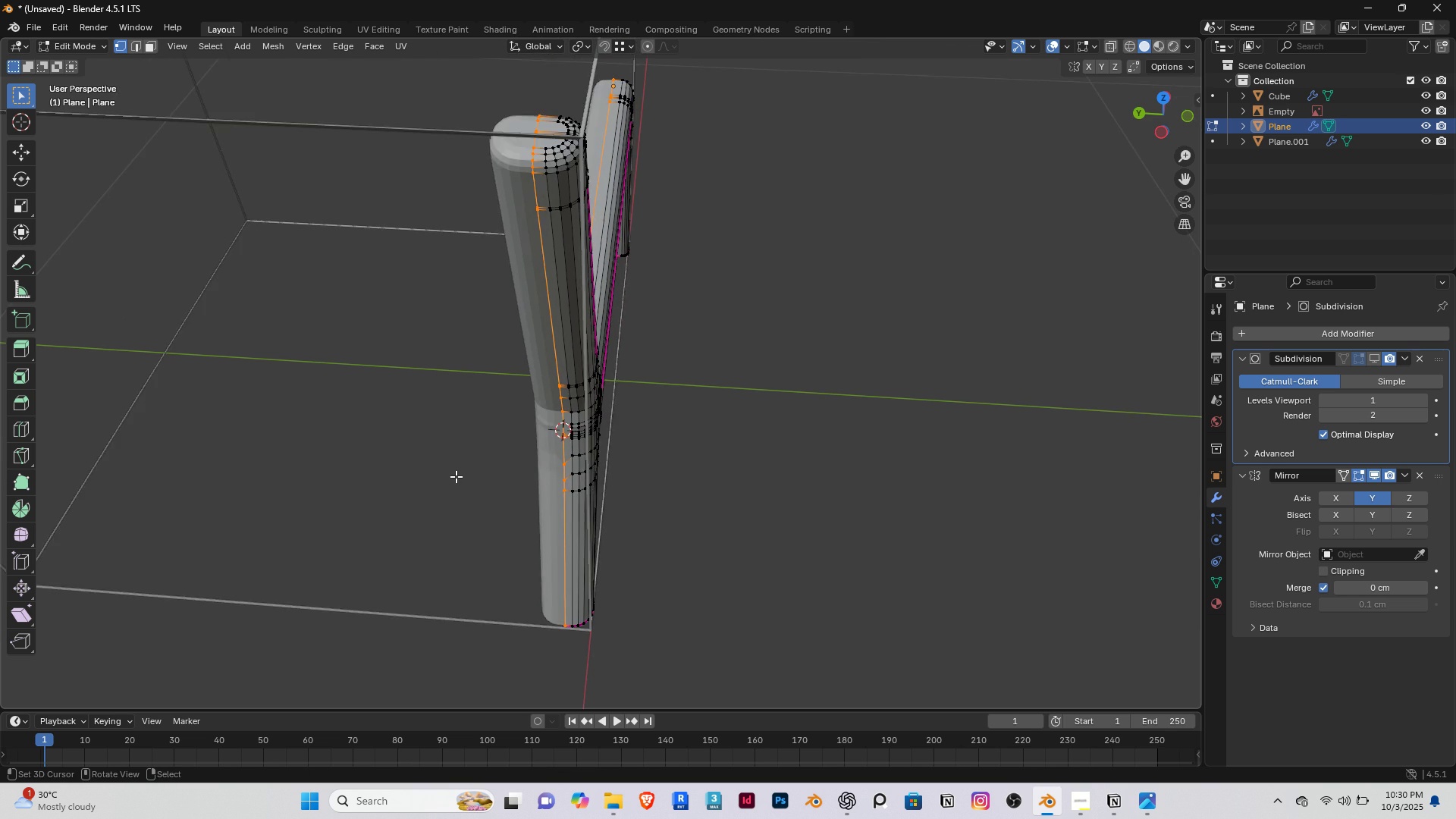 
scroll: coordinate [454, 475], scroll_direction: down, amount: 2.0
 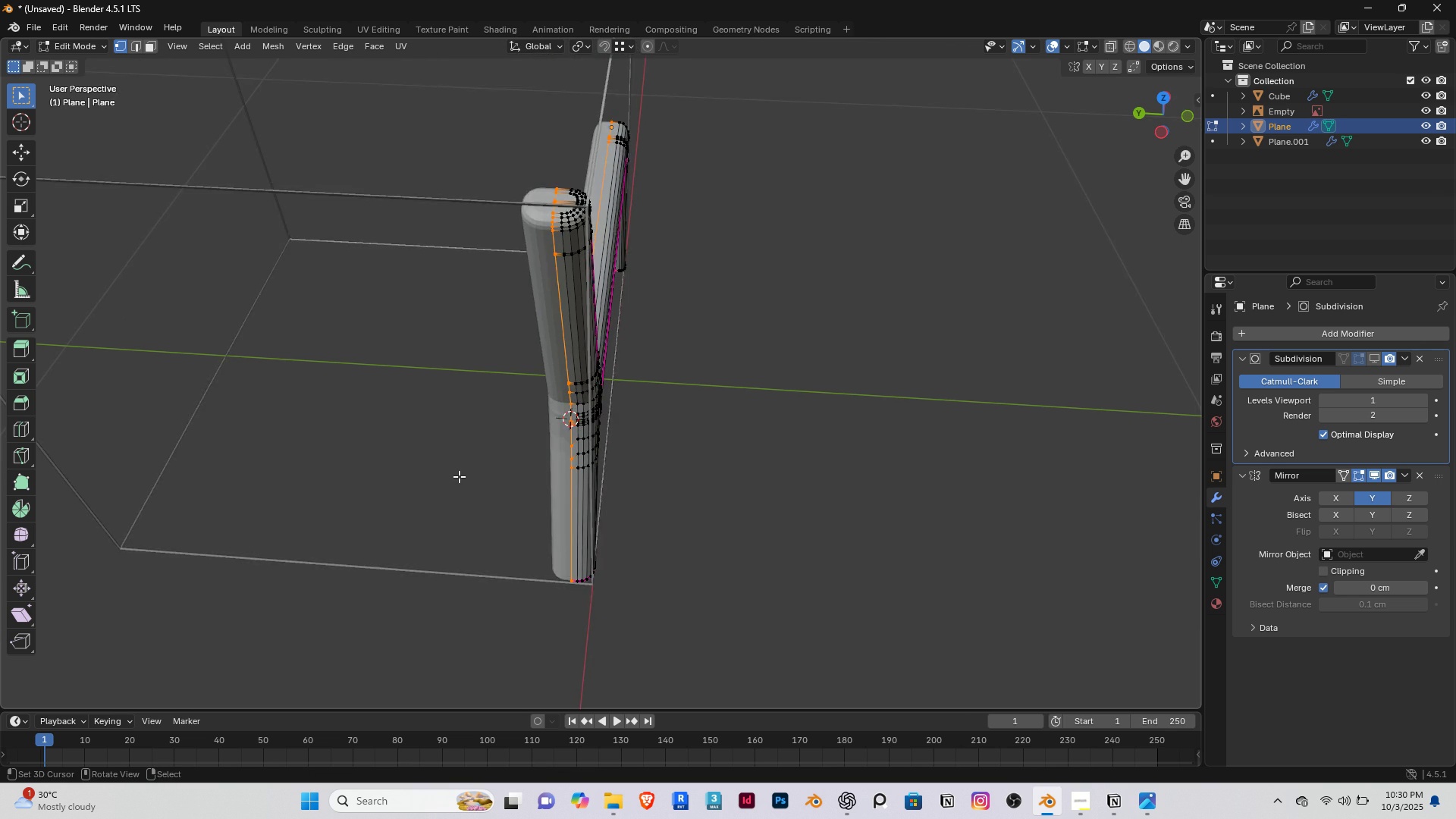 
key(End)
 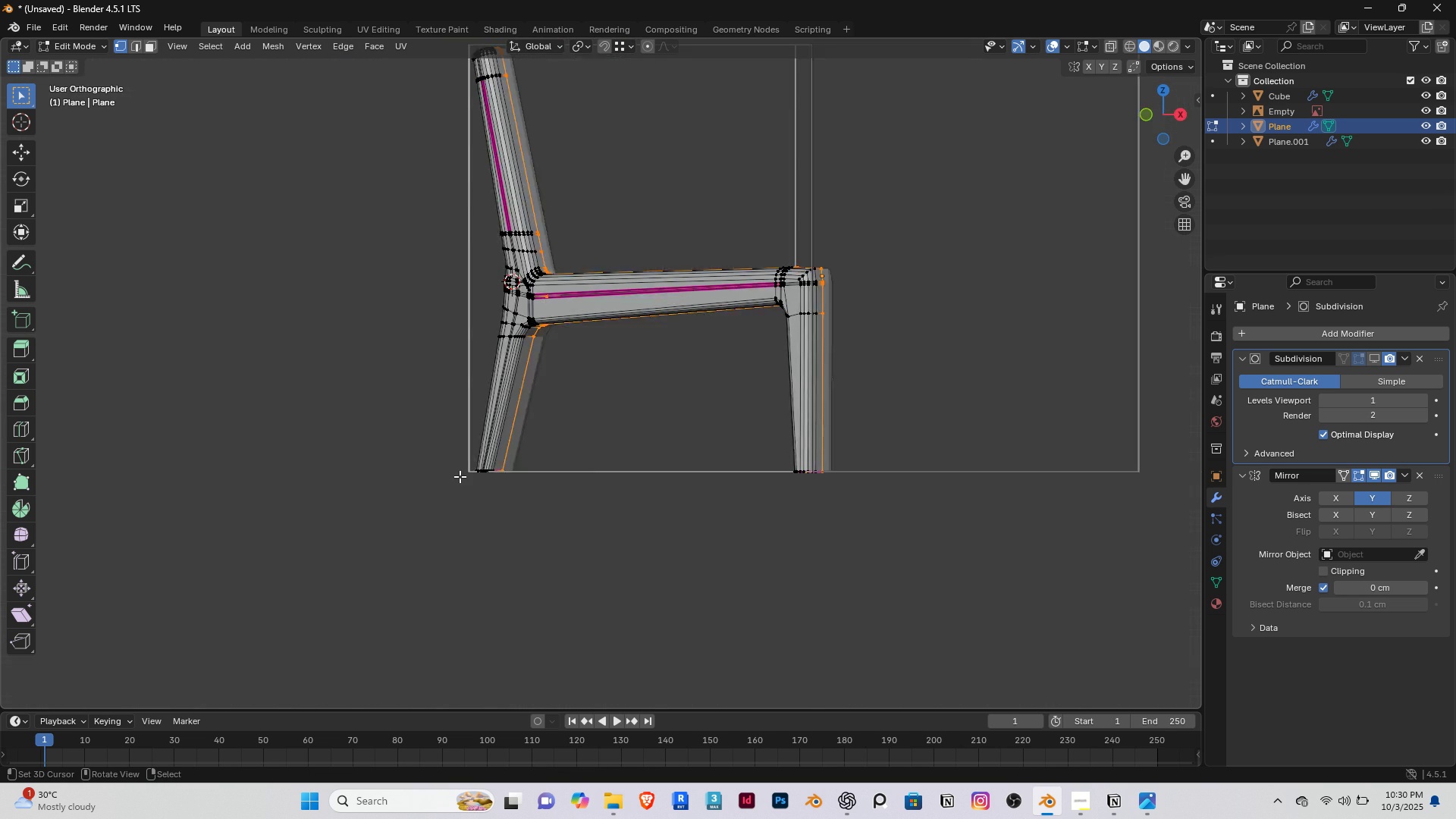 
key(PageDown)
 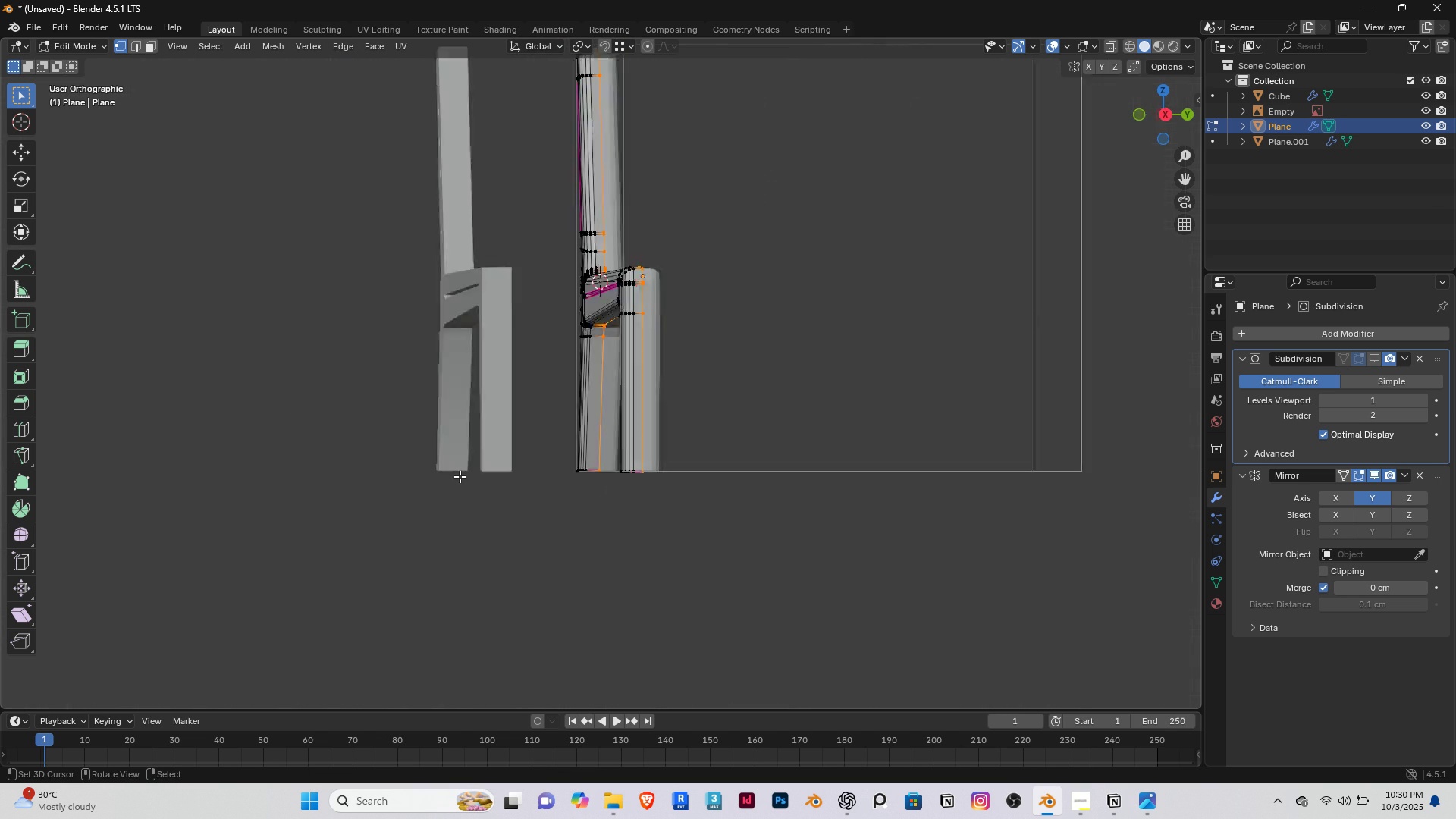 
key(PageUp)